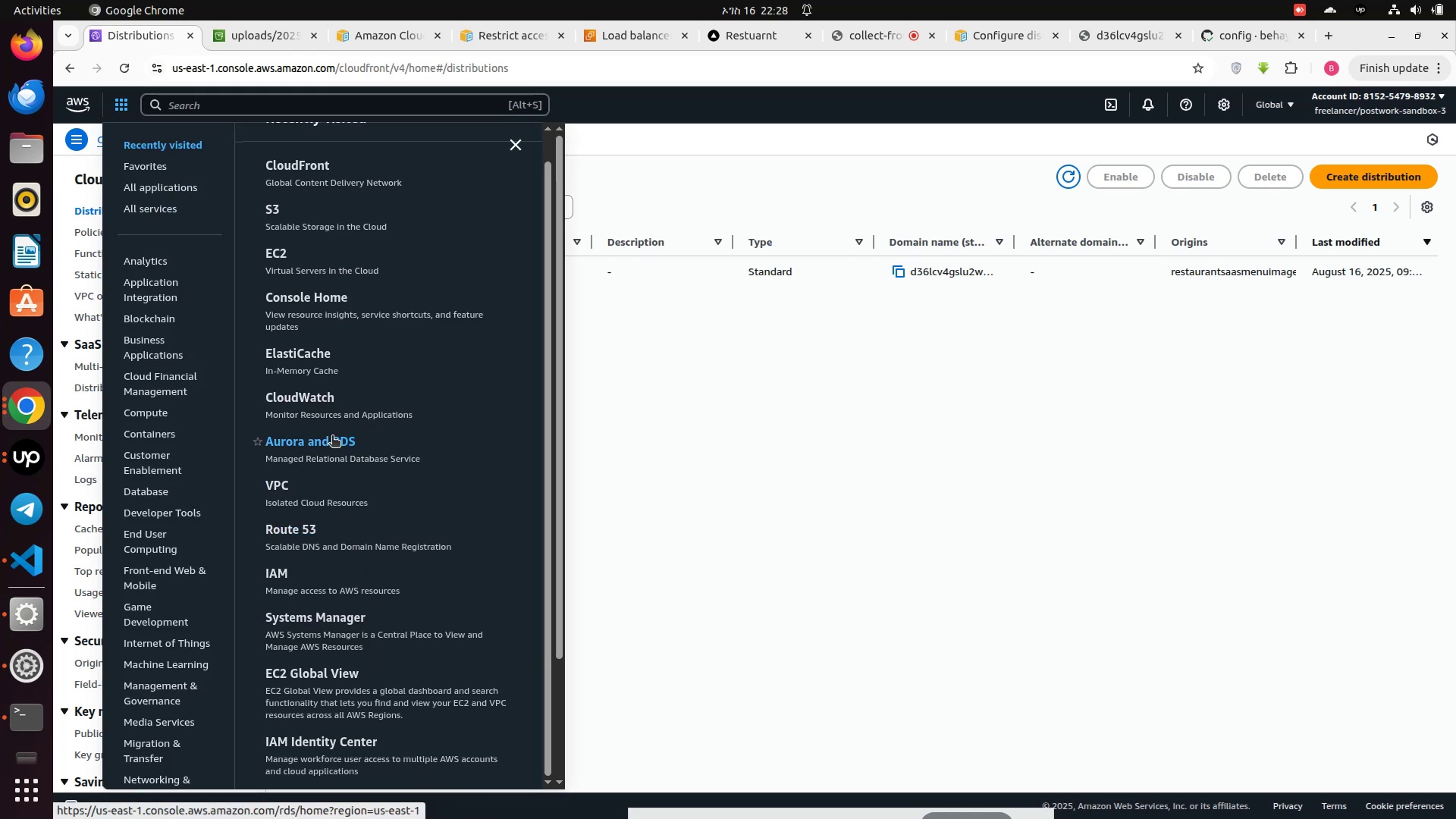 
left_click([331, 438])
 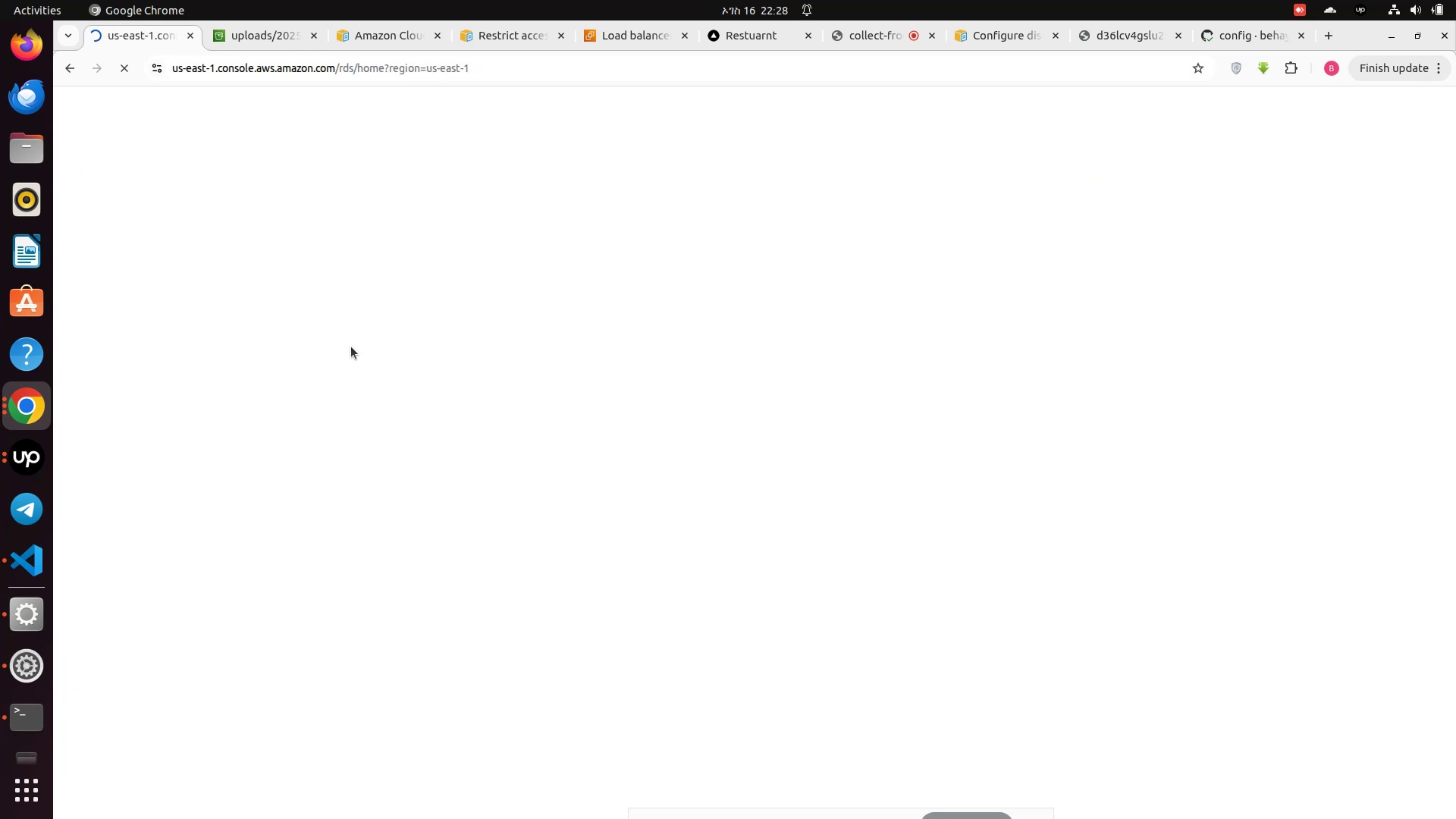 